 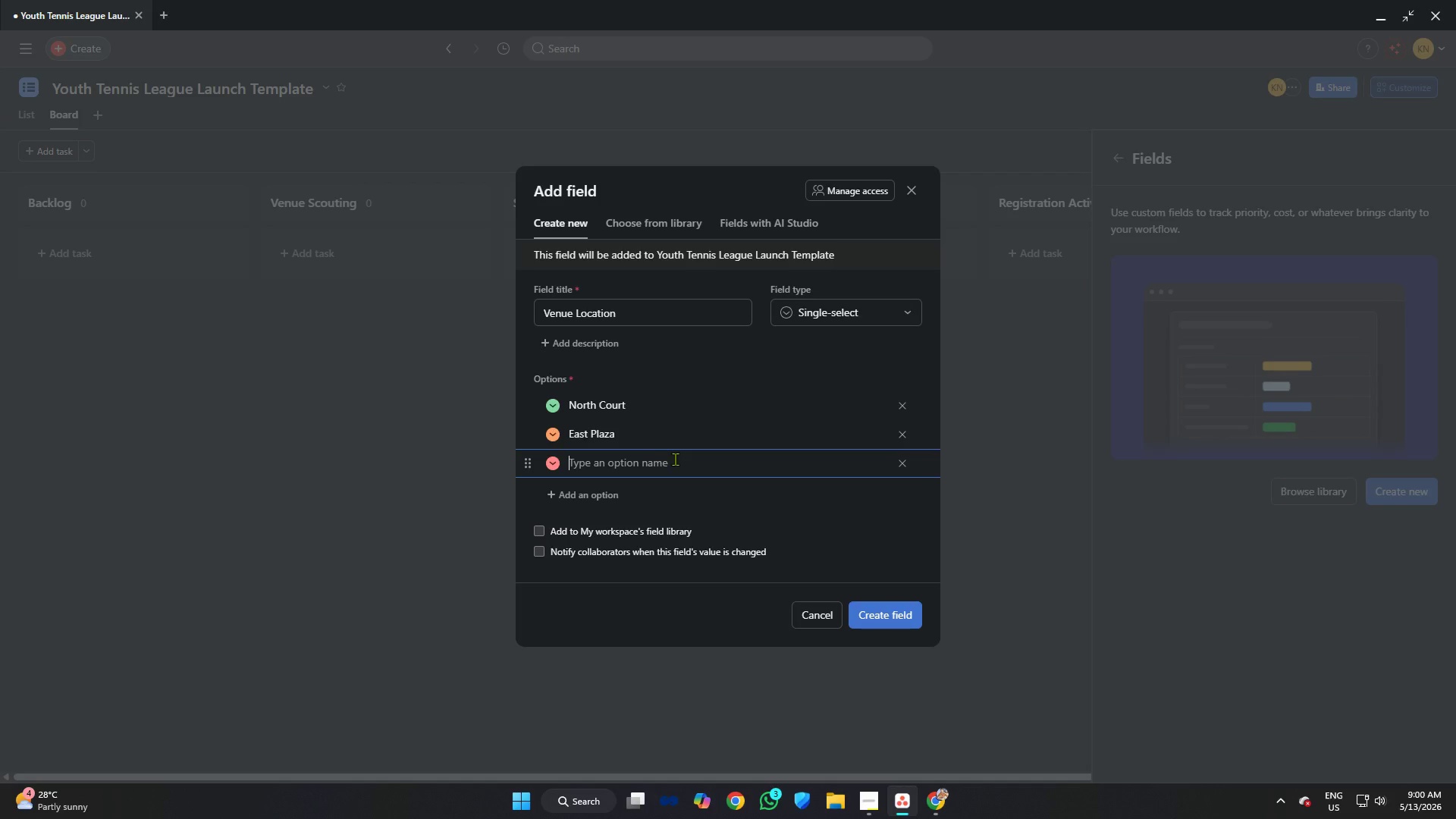 
type(Wr)
key(Backspace)
type(est Rec )
key(Backspace)
 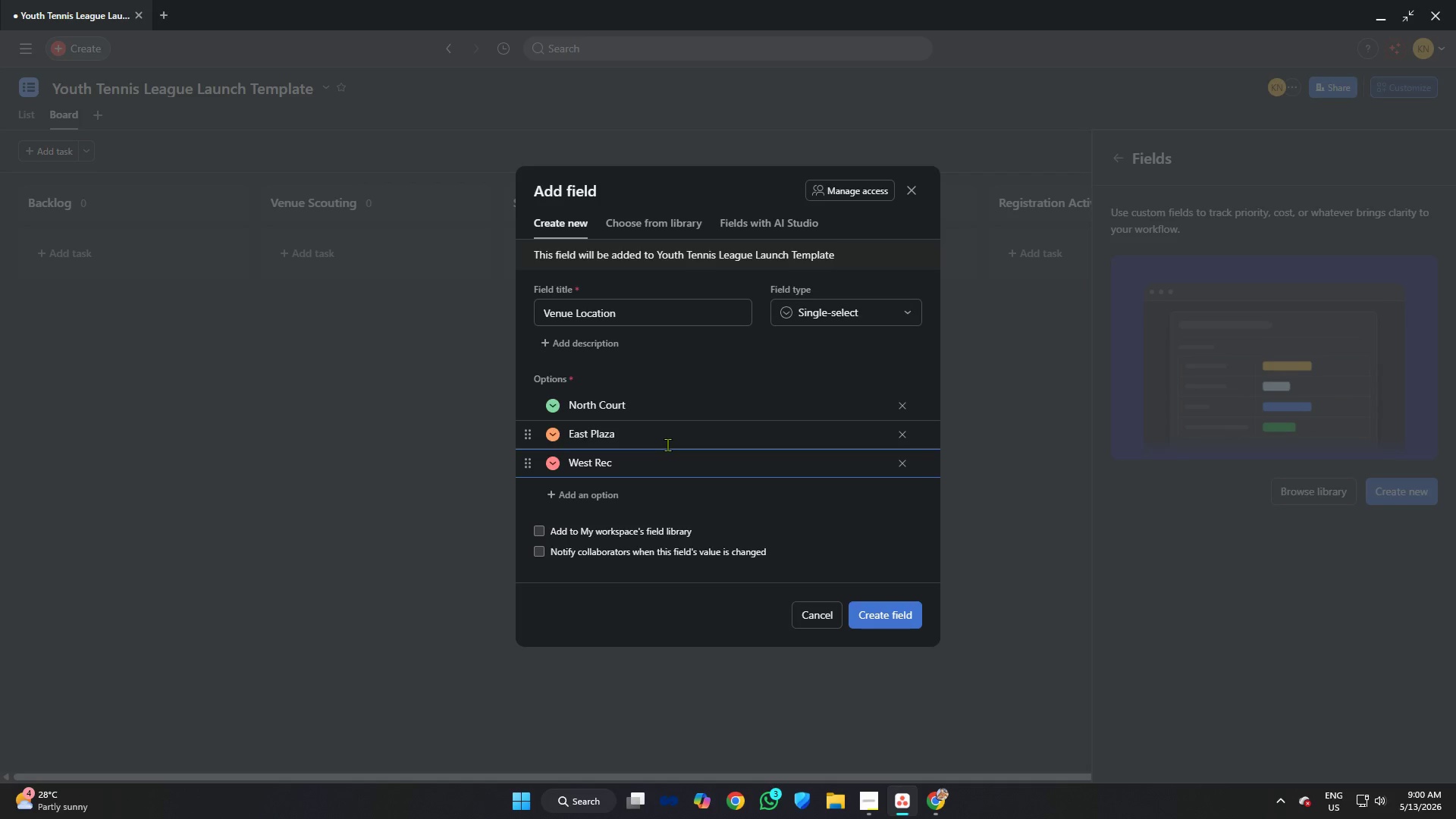 
key(Enter)
 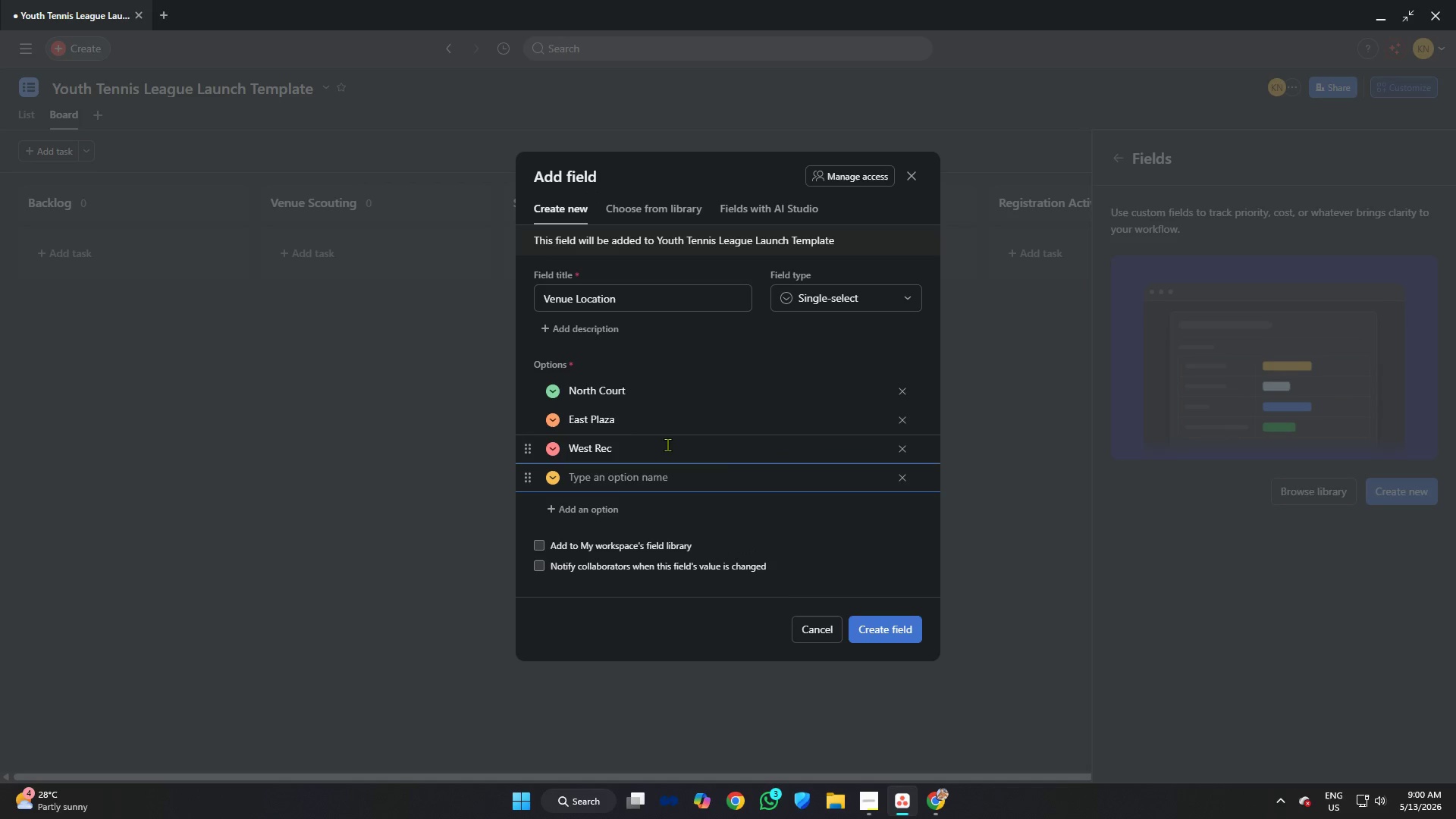 
type(South Hub)
 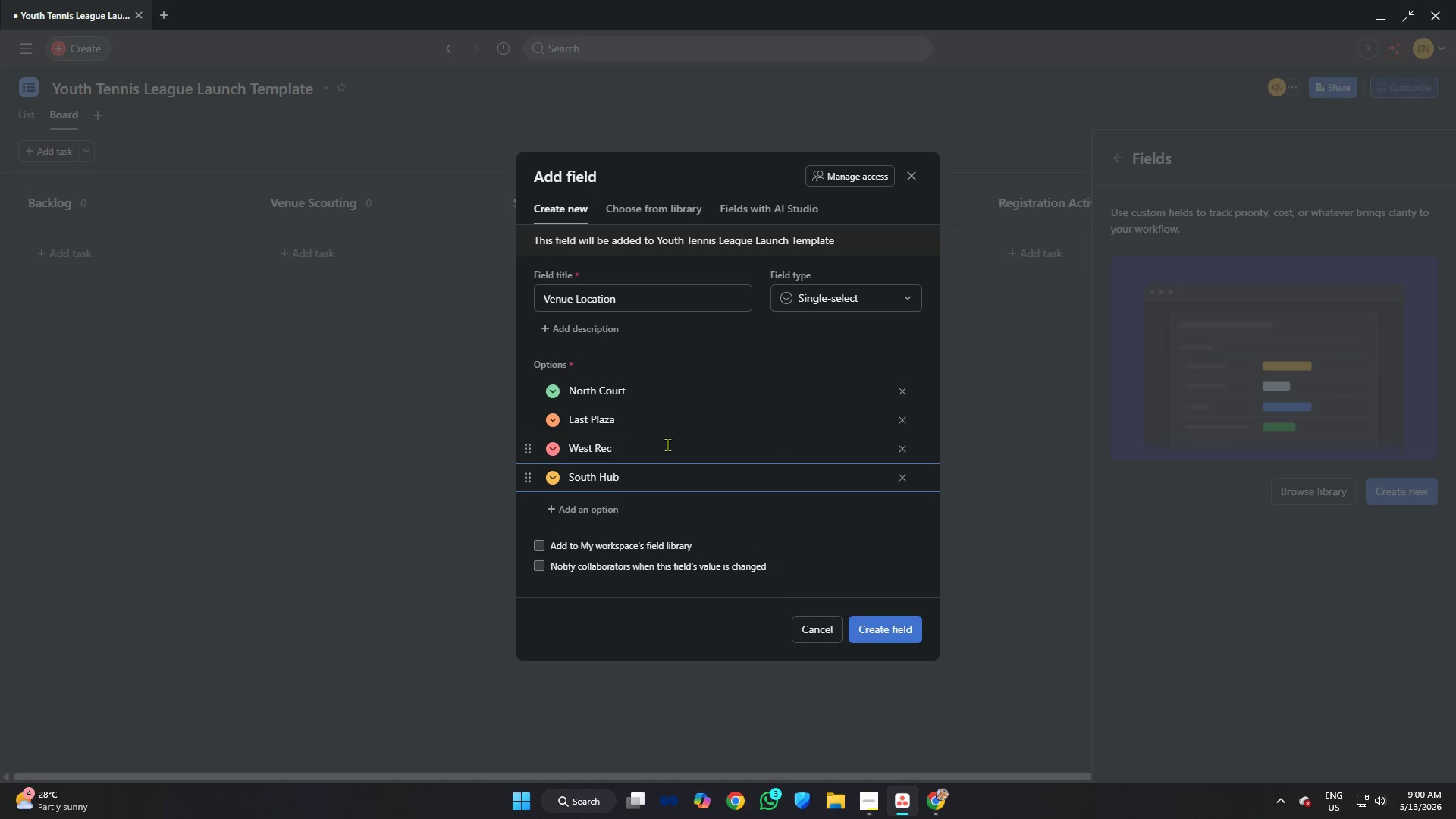 
left_click([548, 389])
 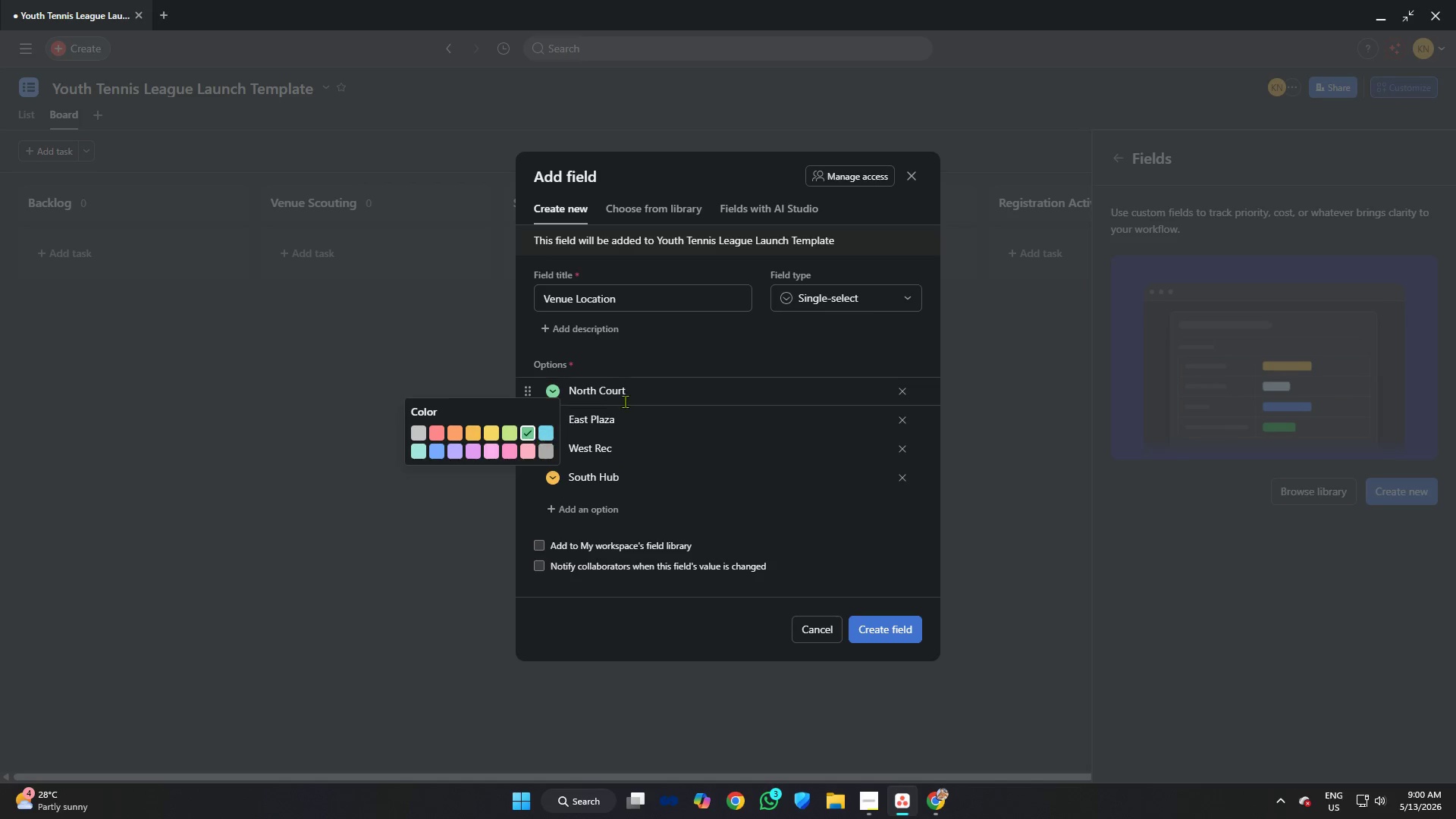 
left_click([629, 401])
 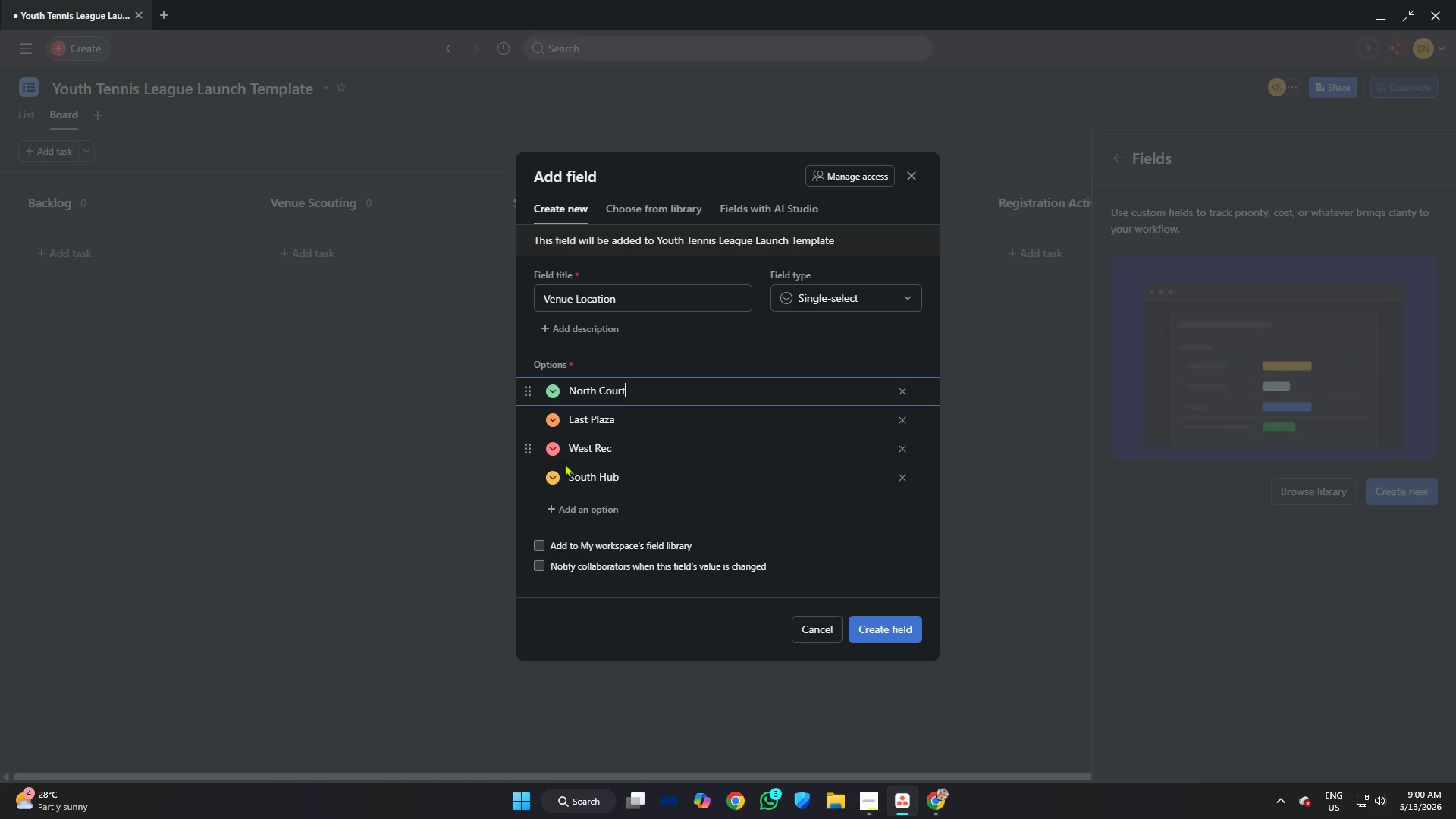 
left_click([552, 482])
 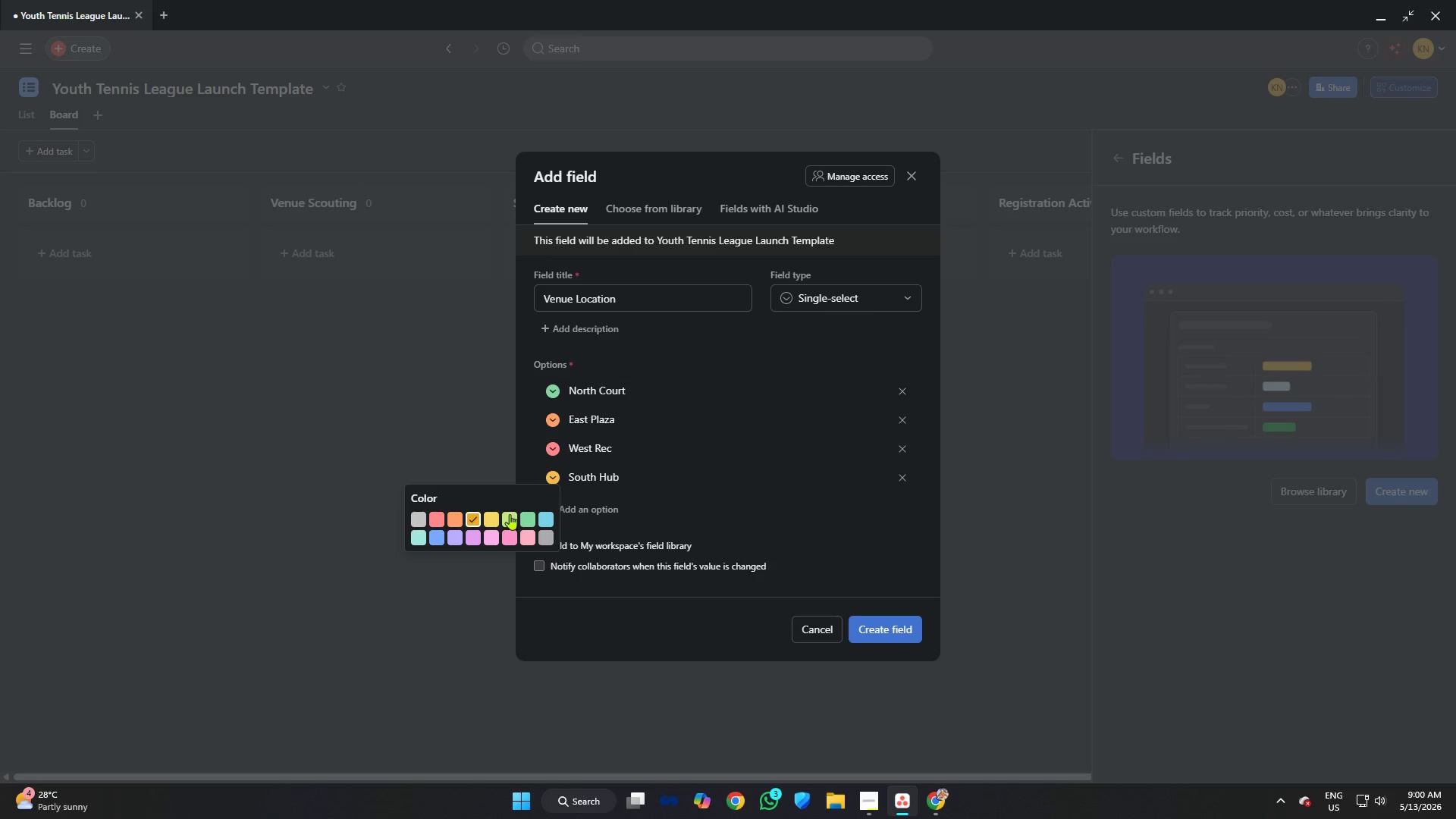 
left_click([511, 517])
 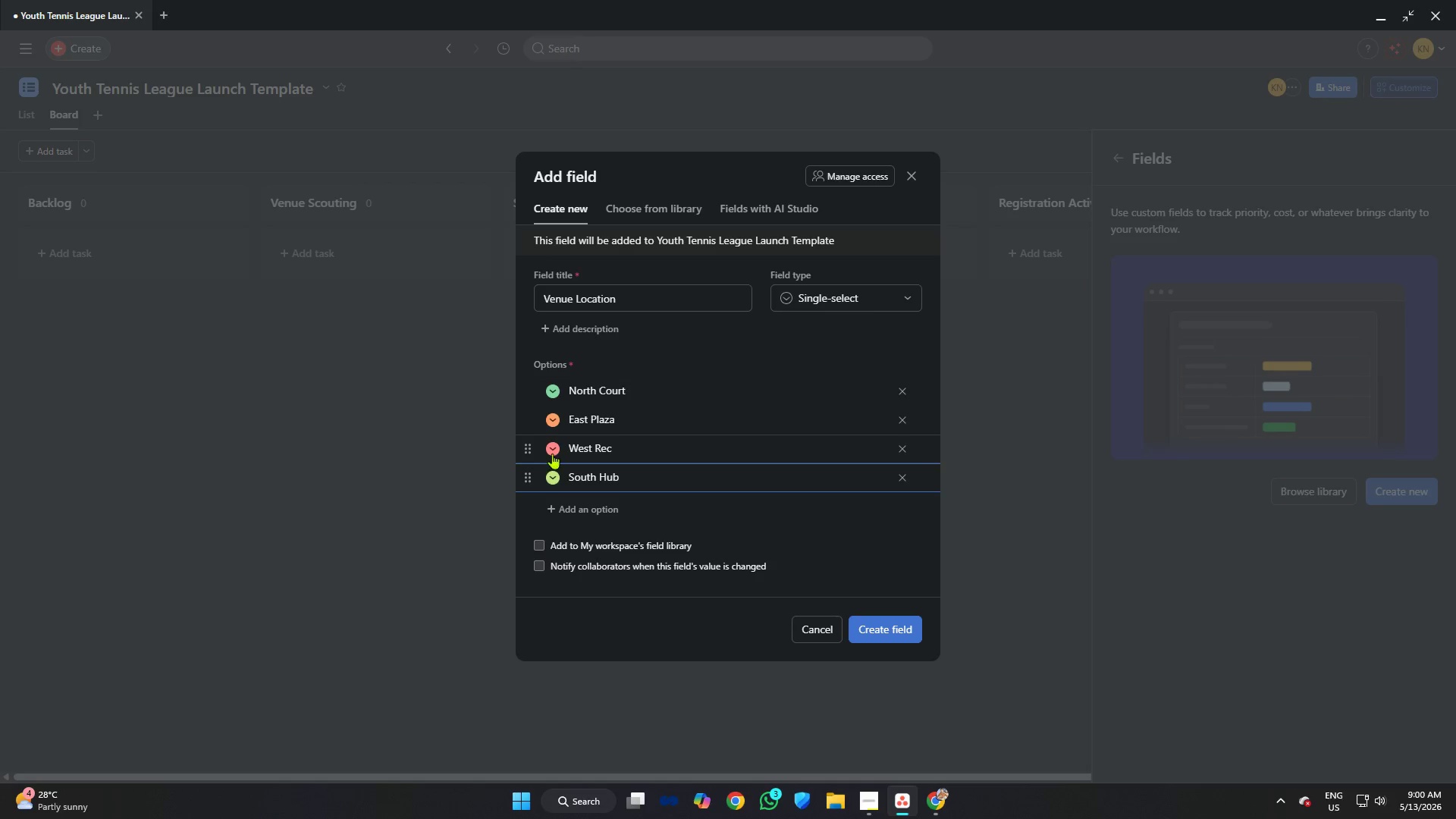 
left_click([552, 453])
 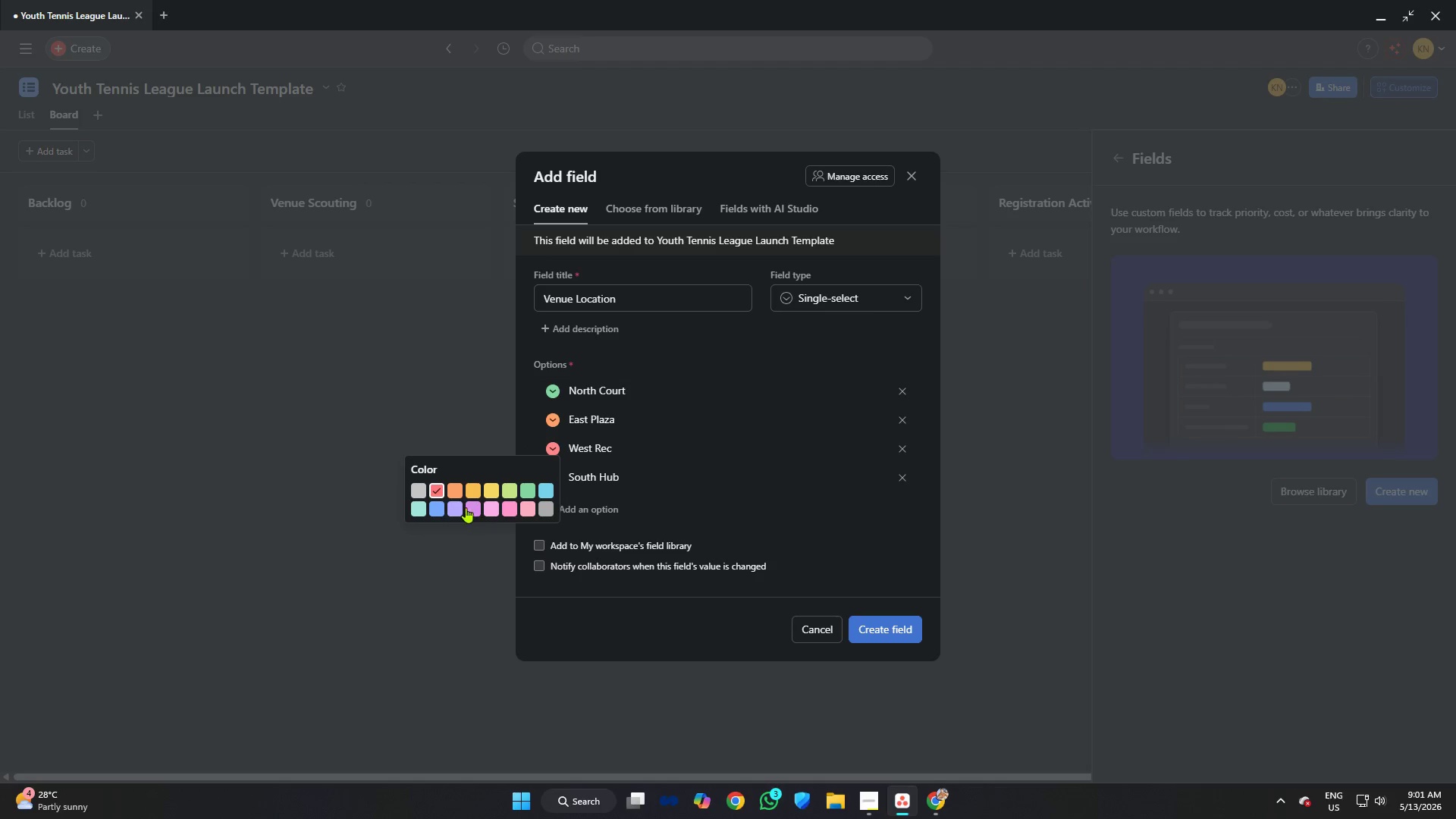 
left_click([476, 507])
 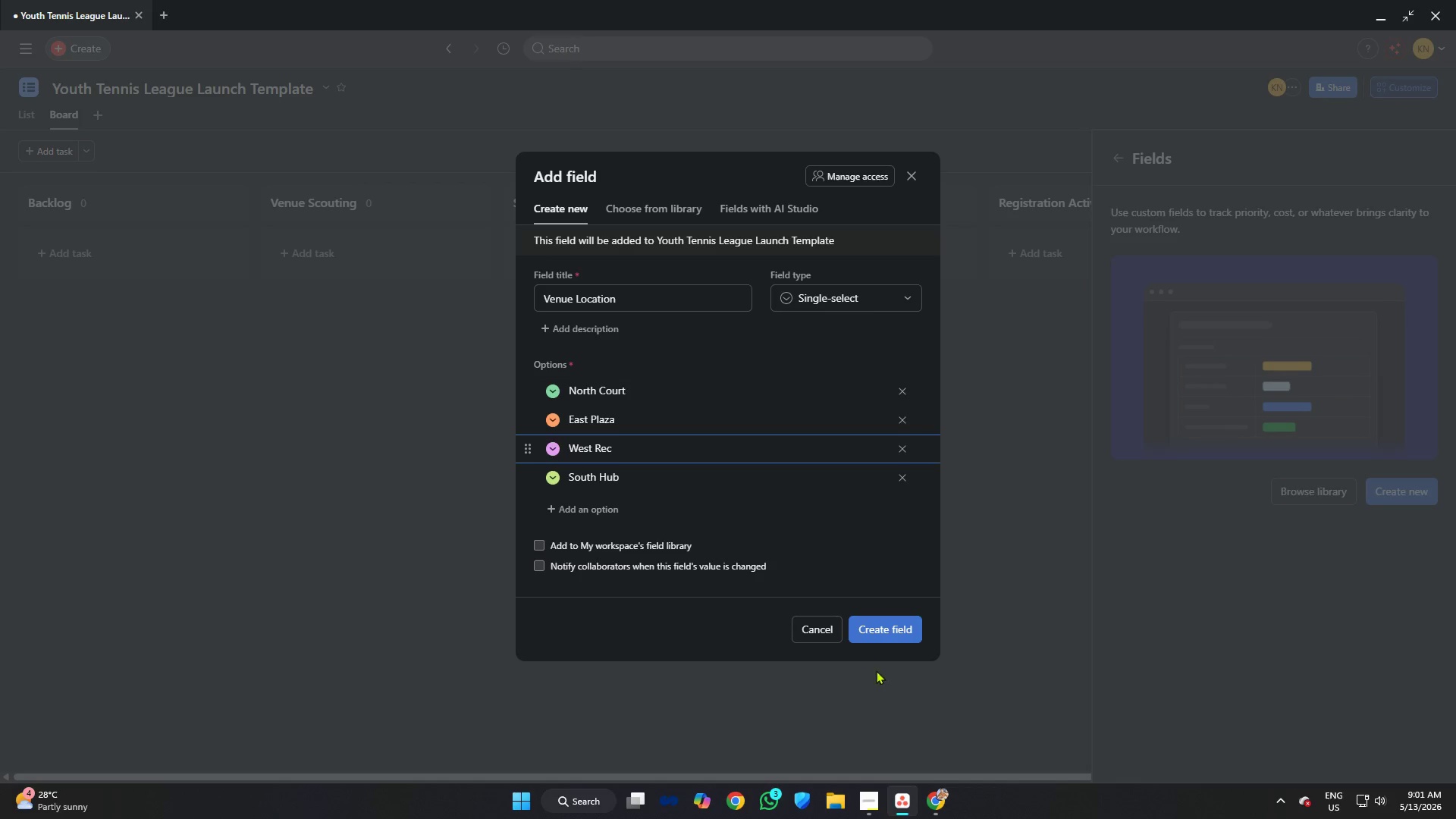 
left_click([872, 631])
 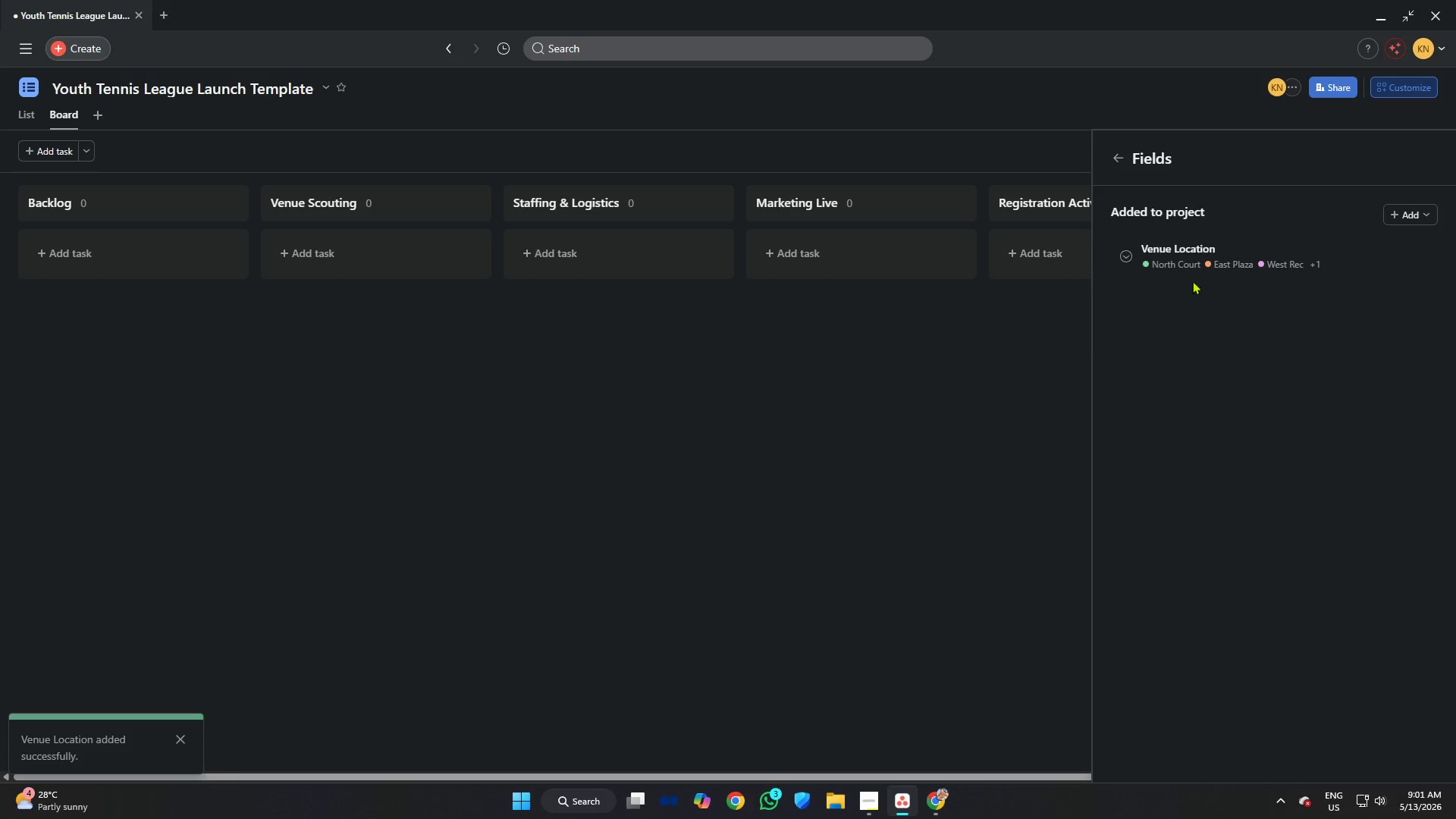 
left_click([1402, 213])
 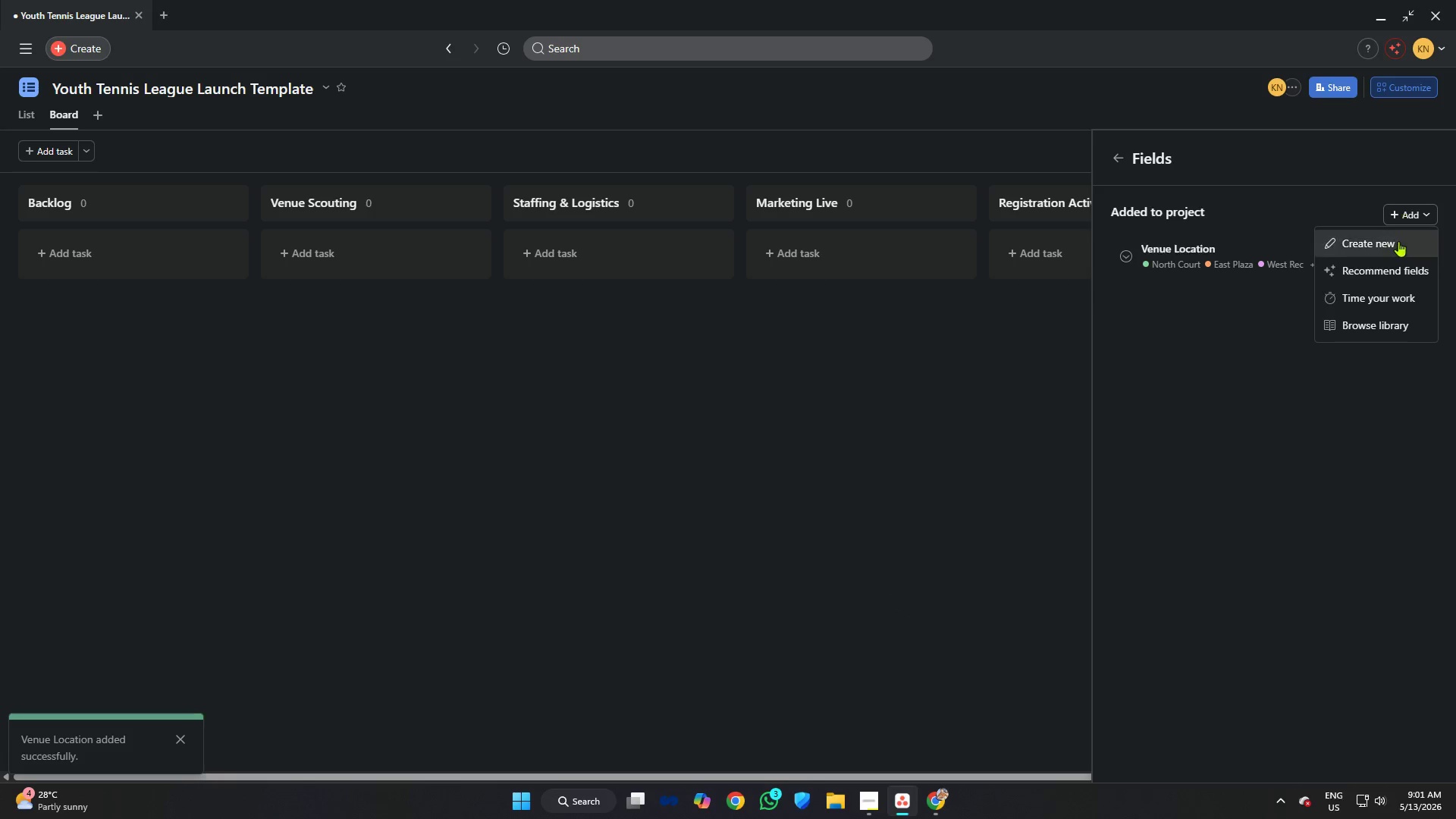 
left_click([1398, 241])
 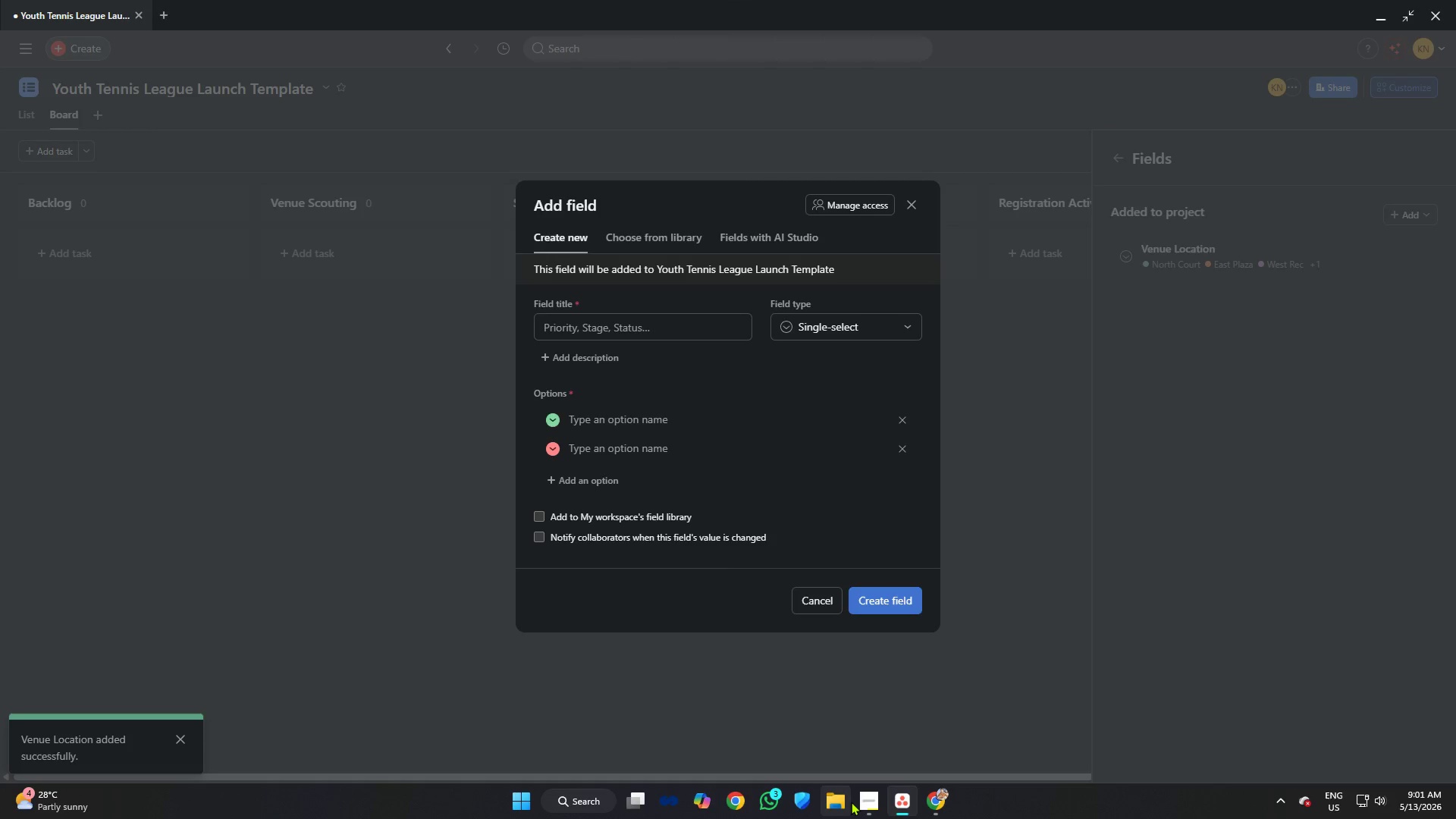 
left_click([864, 802])